 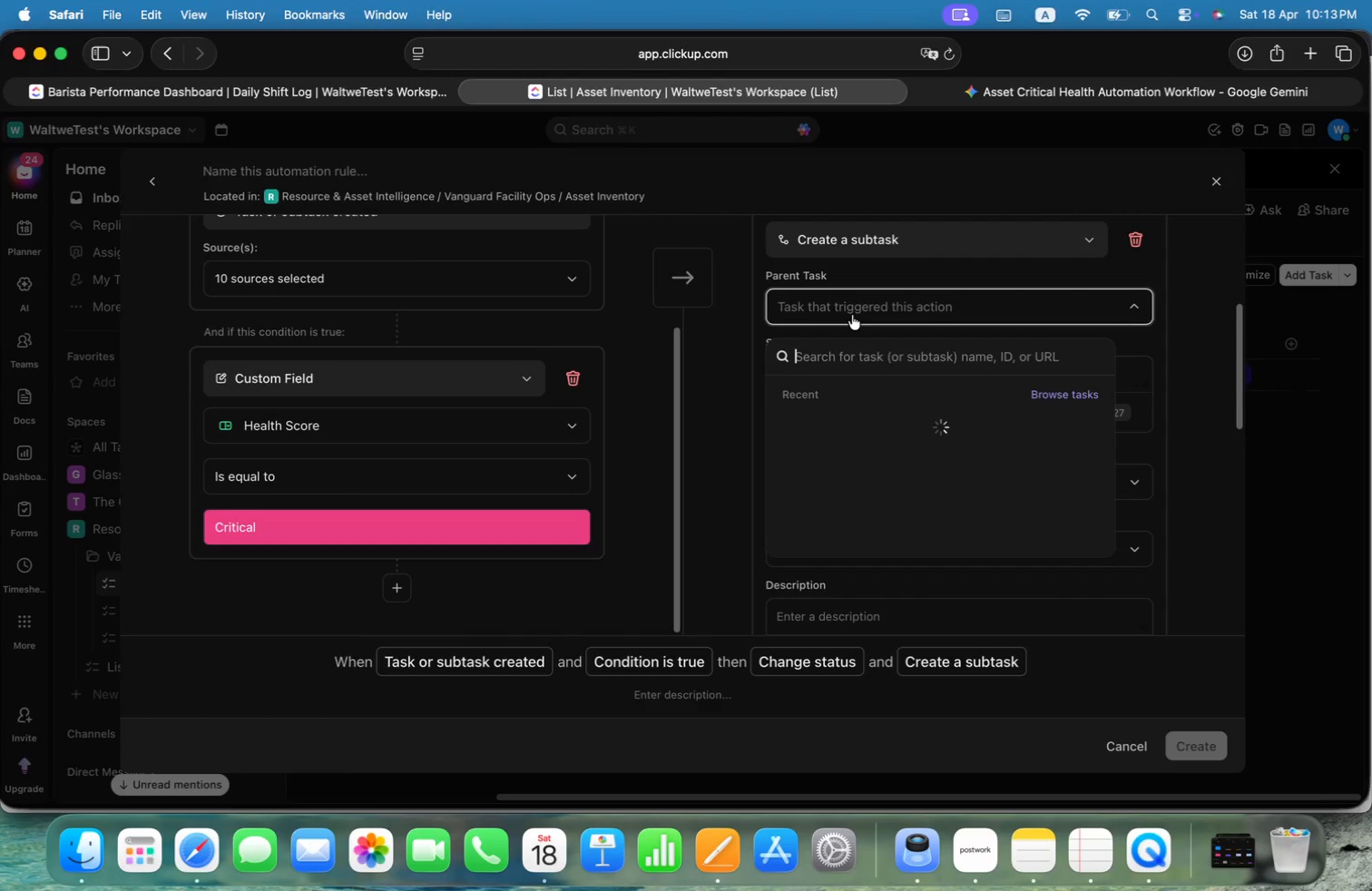 
left_click([1181, 391])
 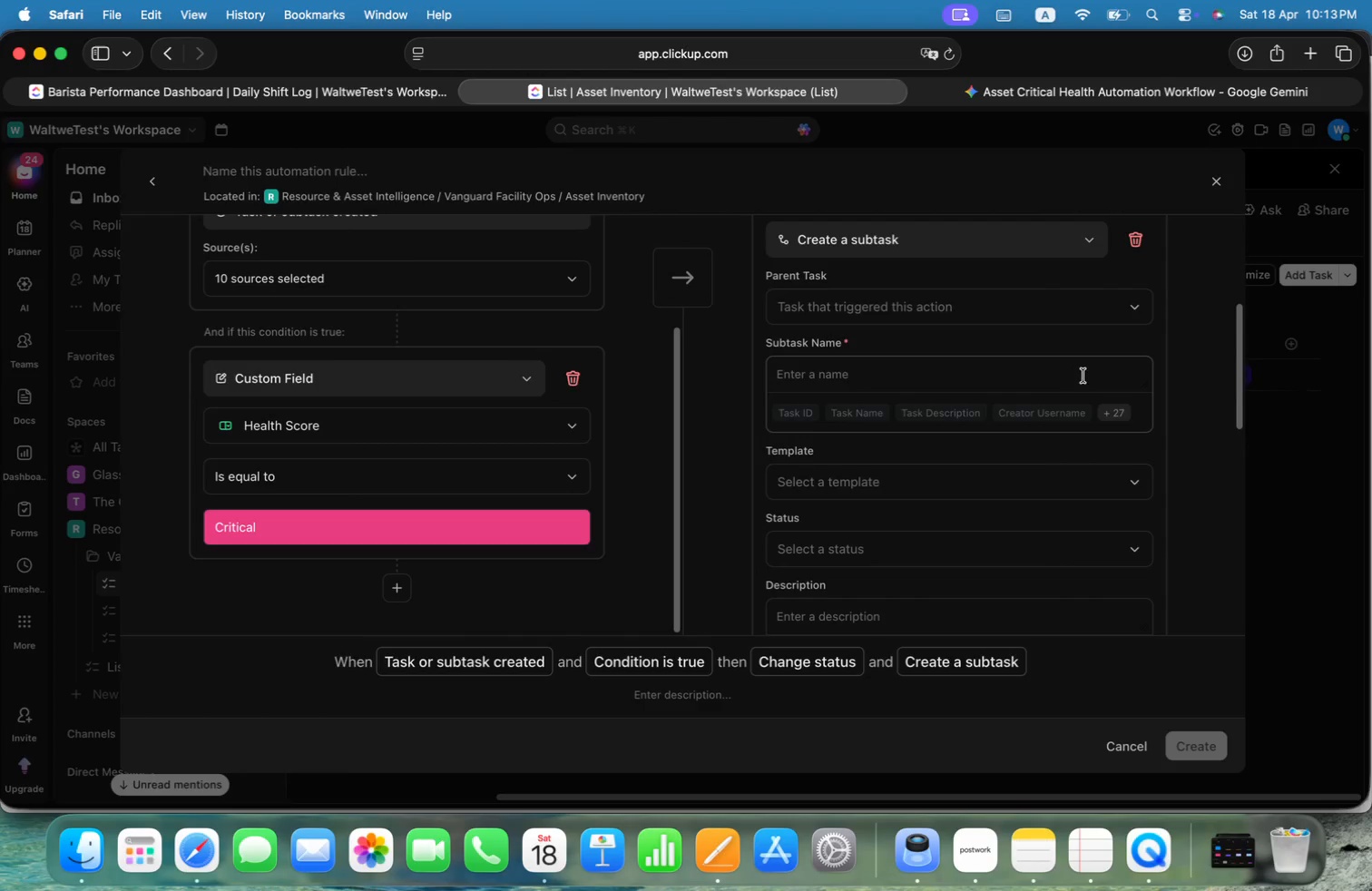 
left_click([1066, 377])
 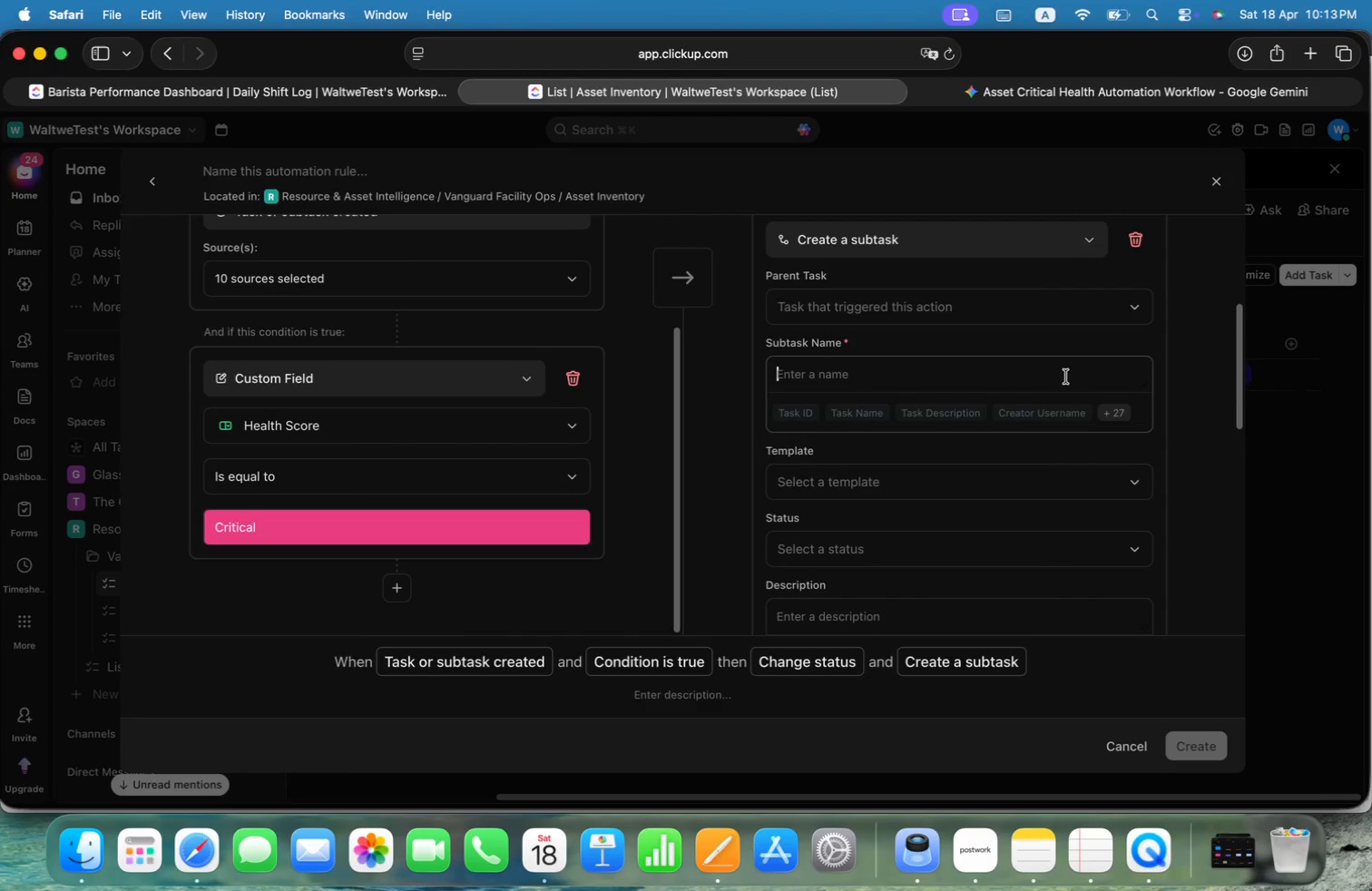 
key(Meta+V)
 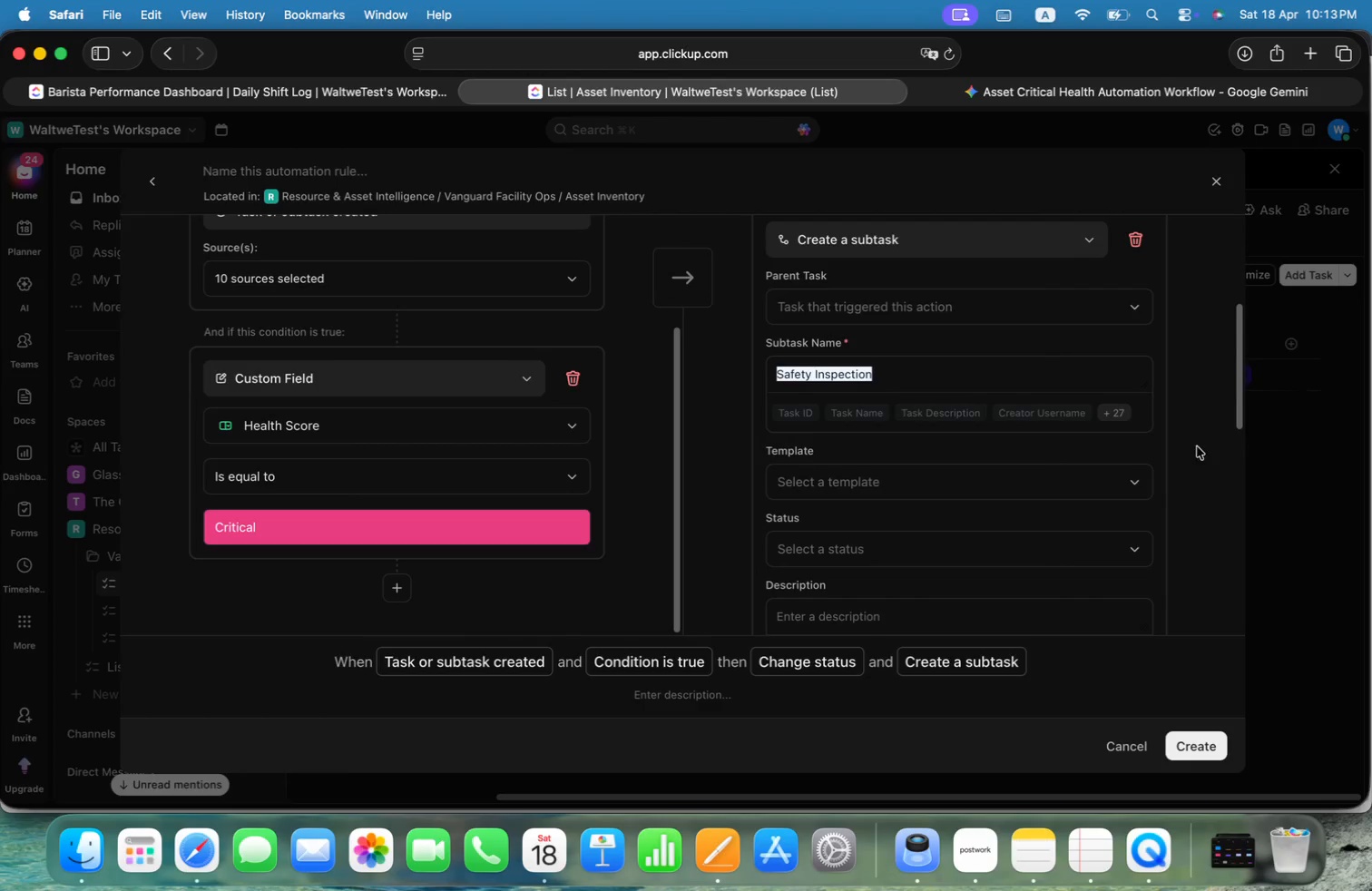 
left_click([1192, 438])
 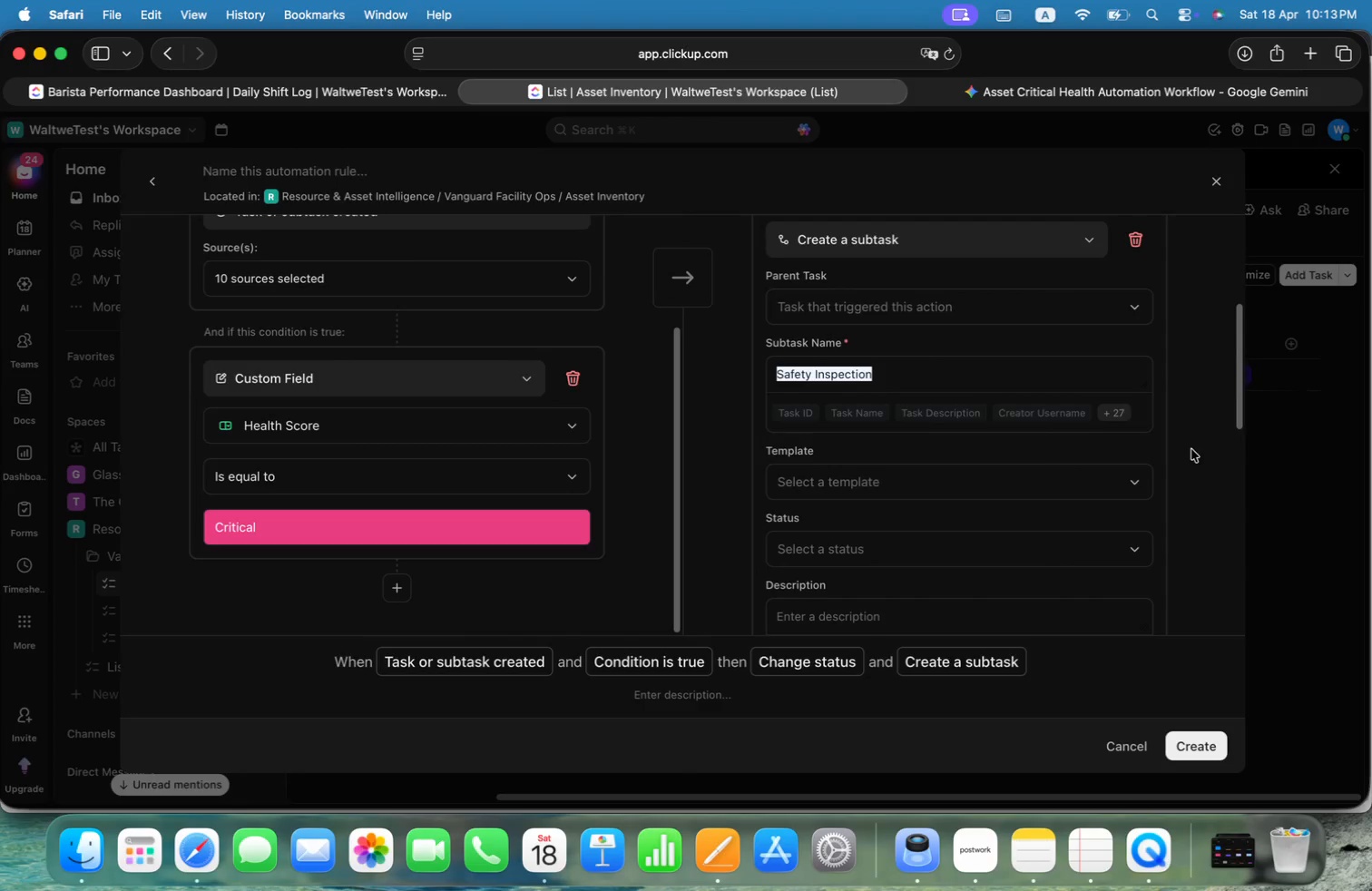 
left_click([1119, 449])
 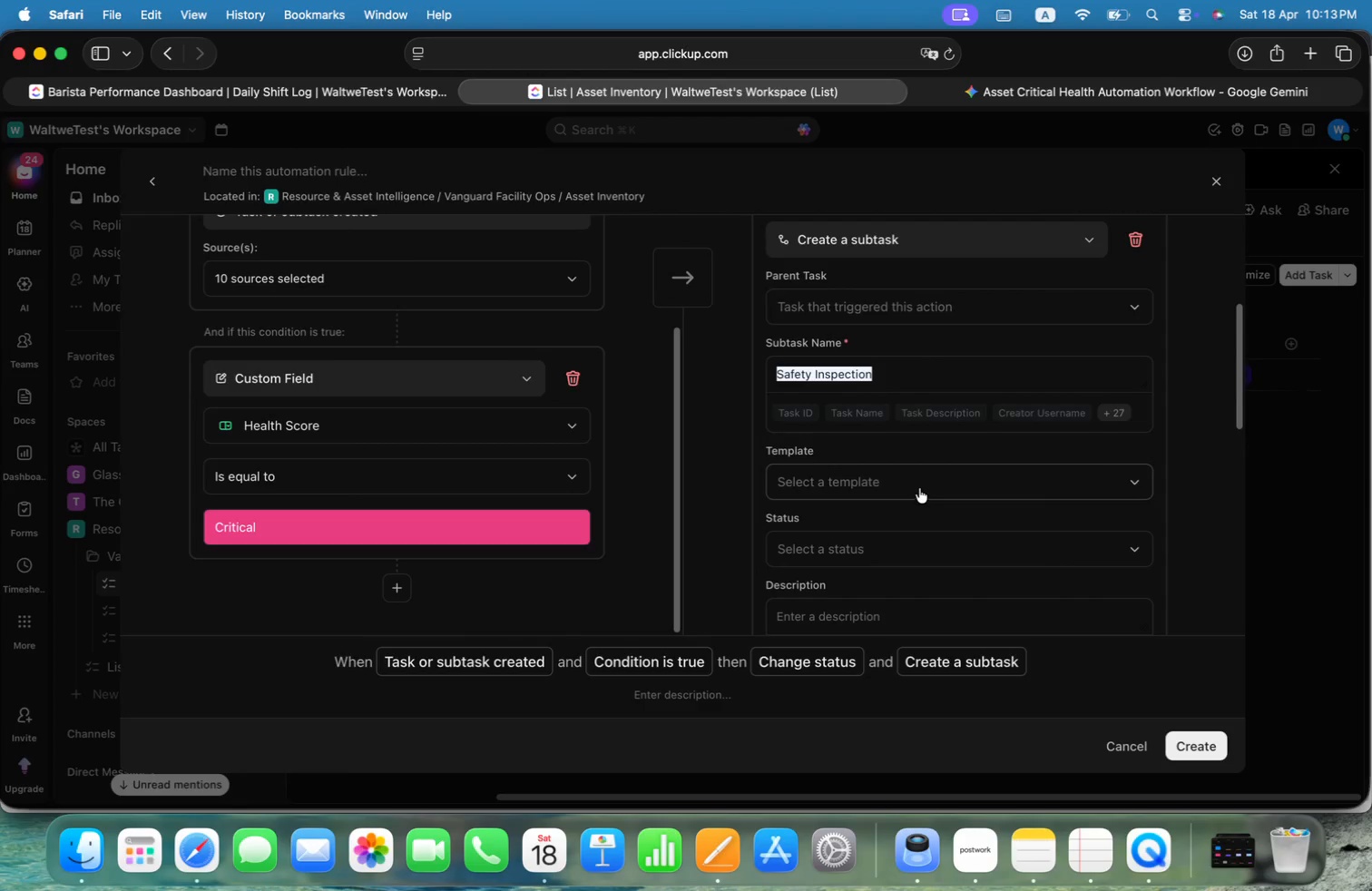 
left_click([951, 485])
 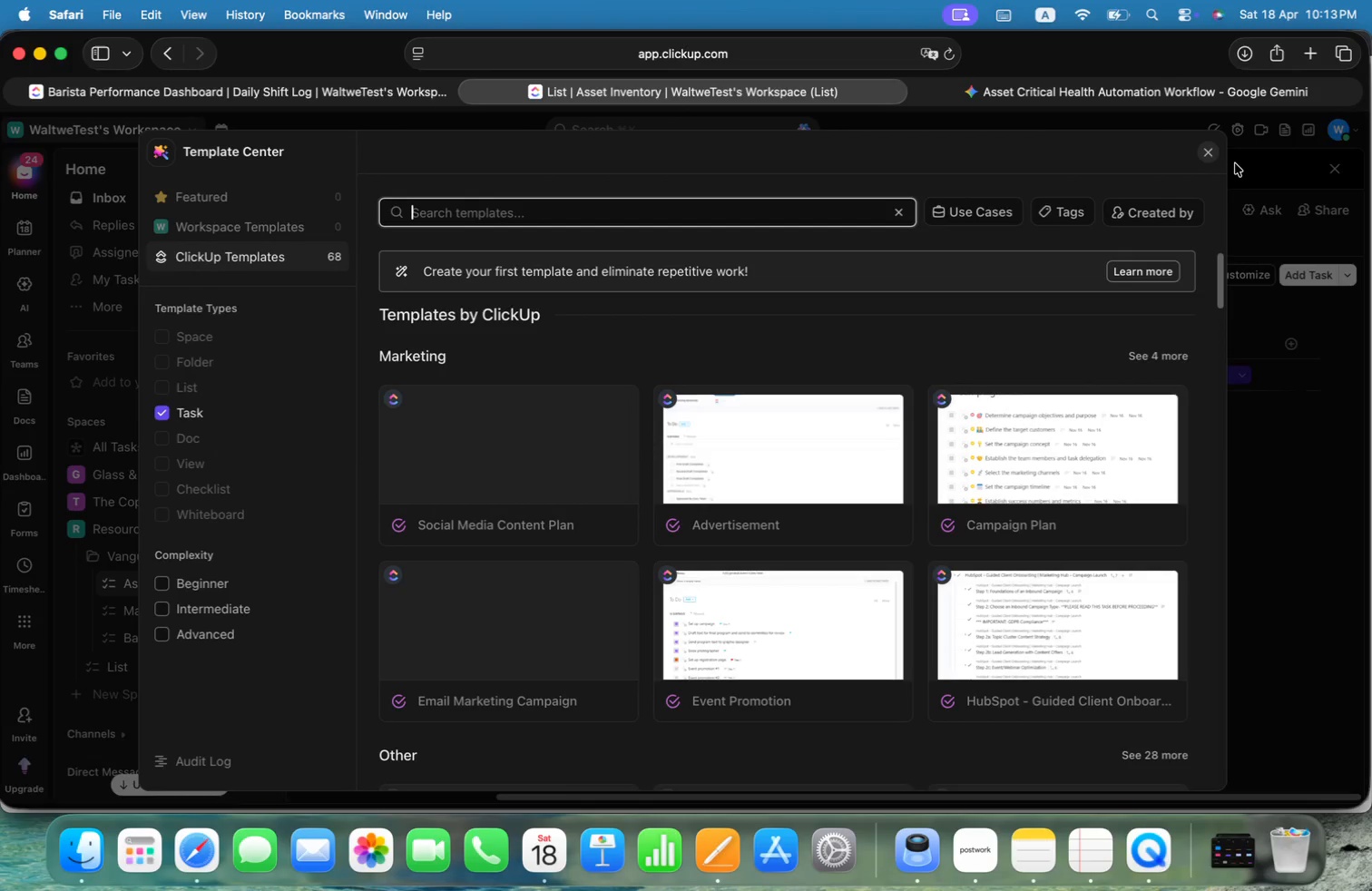 
left_click([1209, 155])
 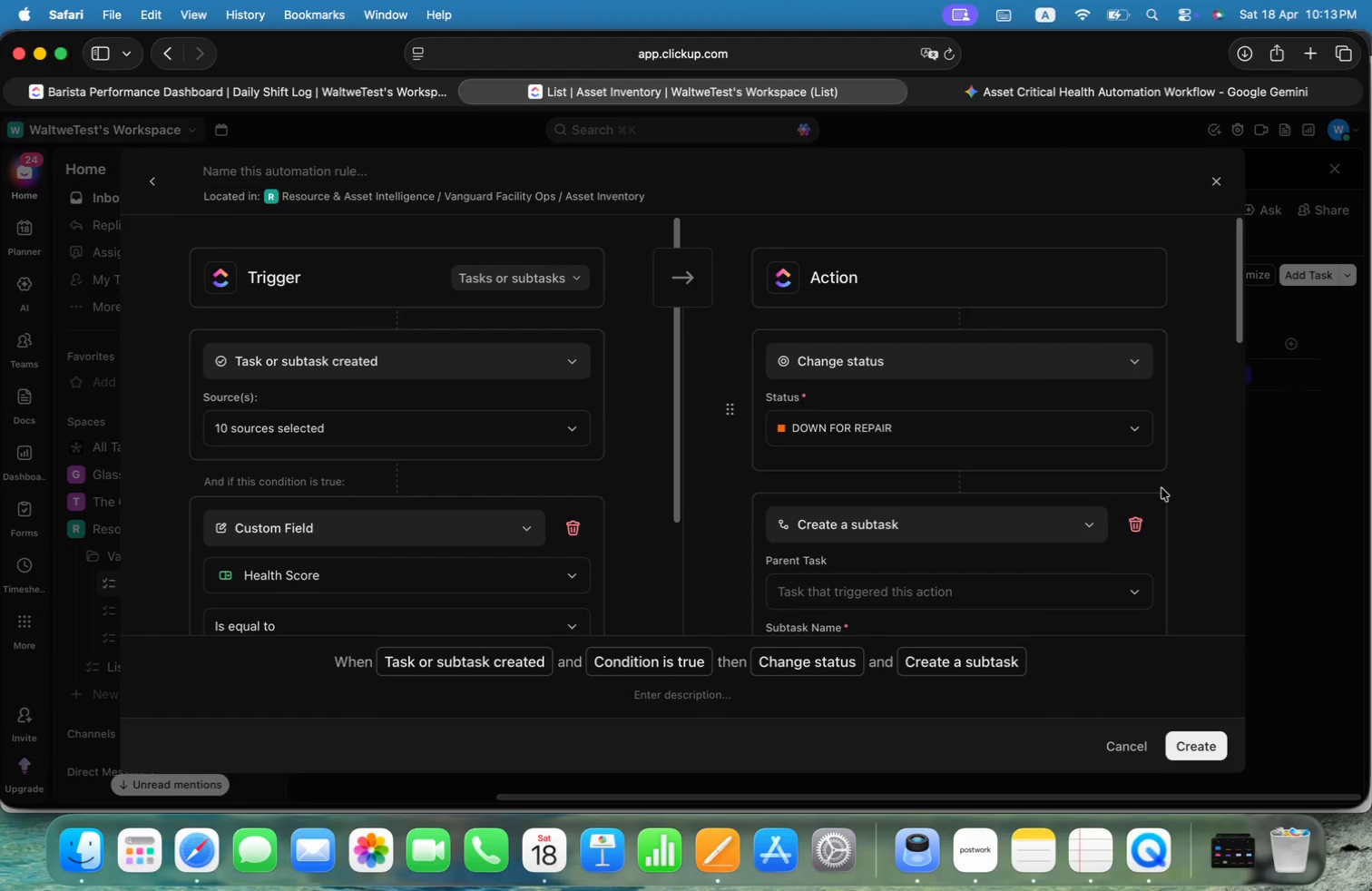 
scroll: coordinate [1094, 491], scroll_direction: down, amount: 9.0
 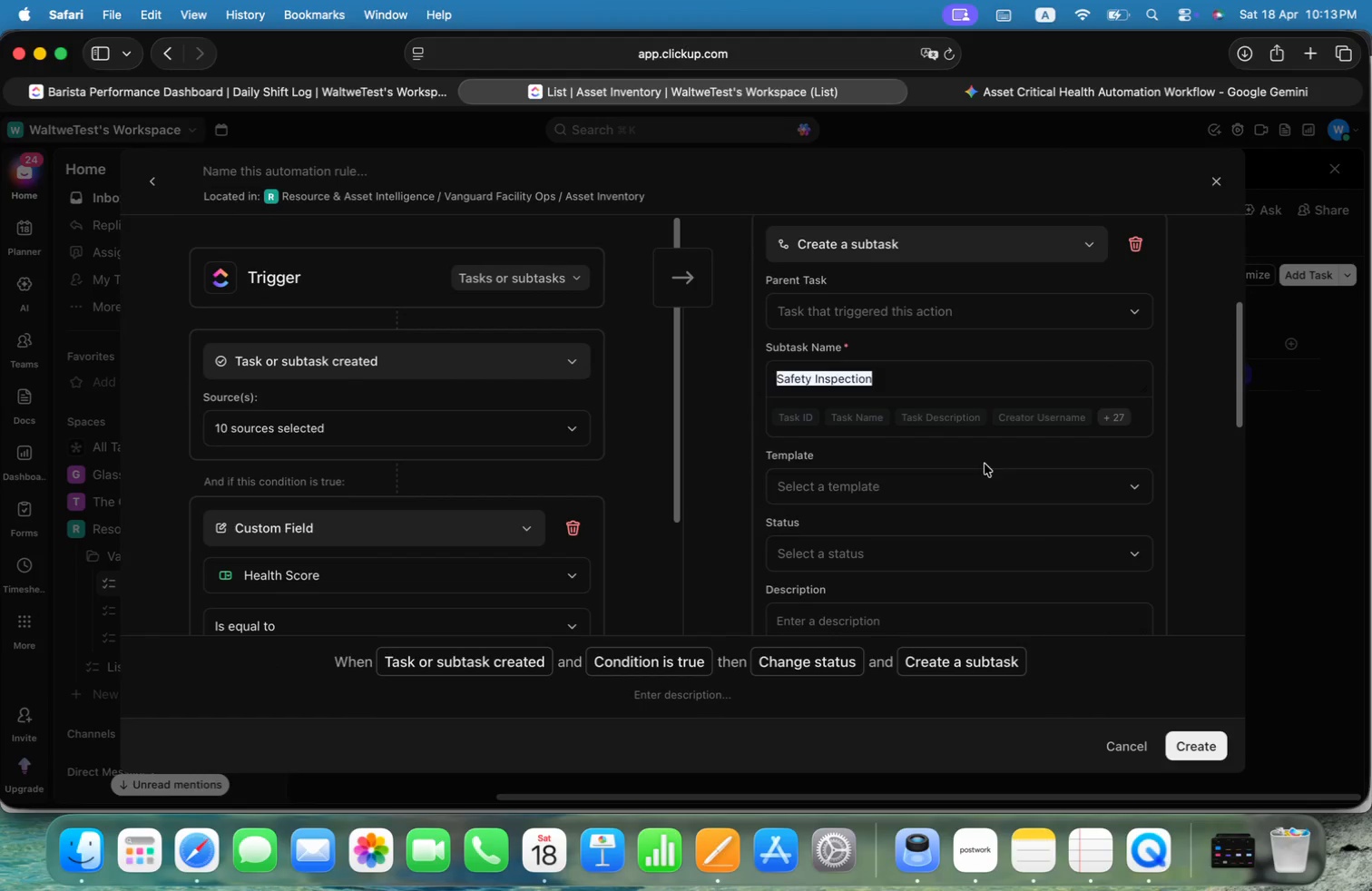 
left_click([985, 464])
 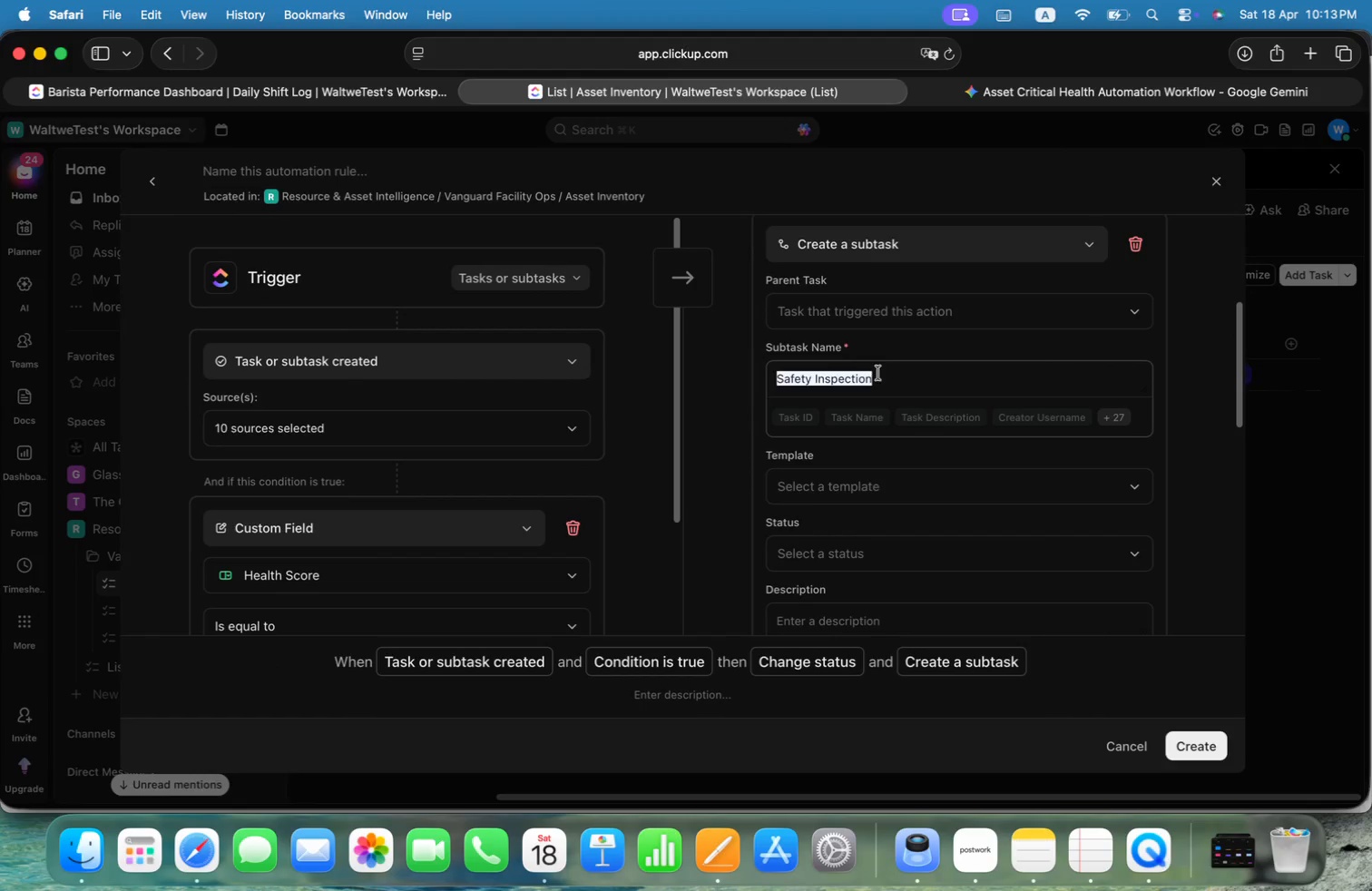 
left_click_drag(start_coordinate=[890, 377], to_coordinate=[740, 377])
 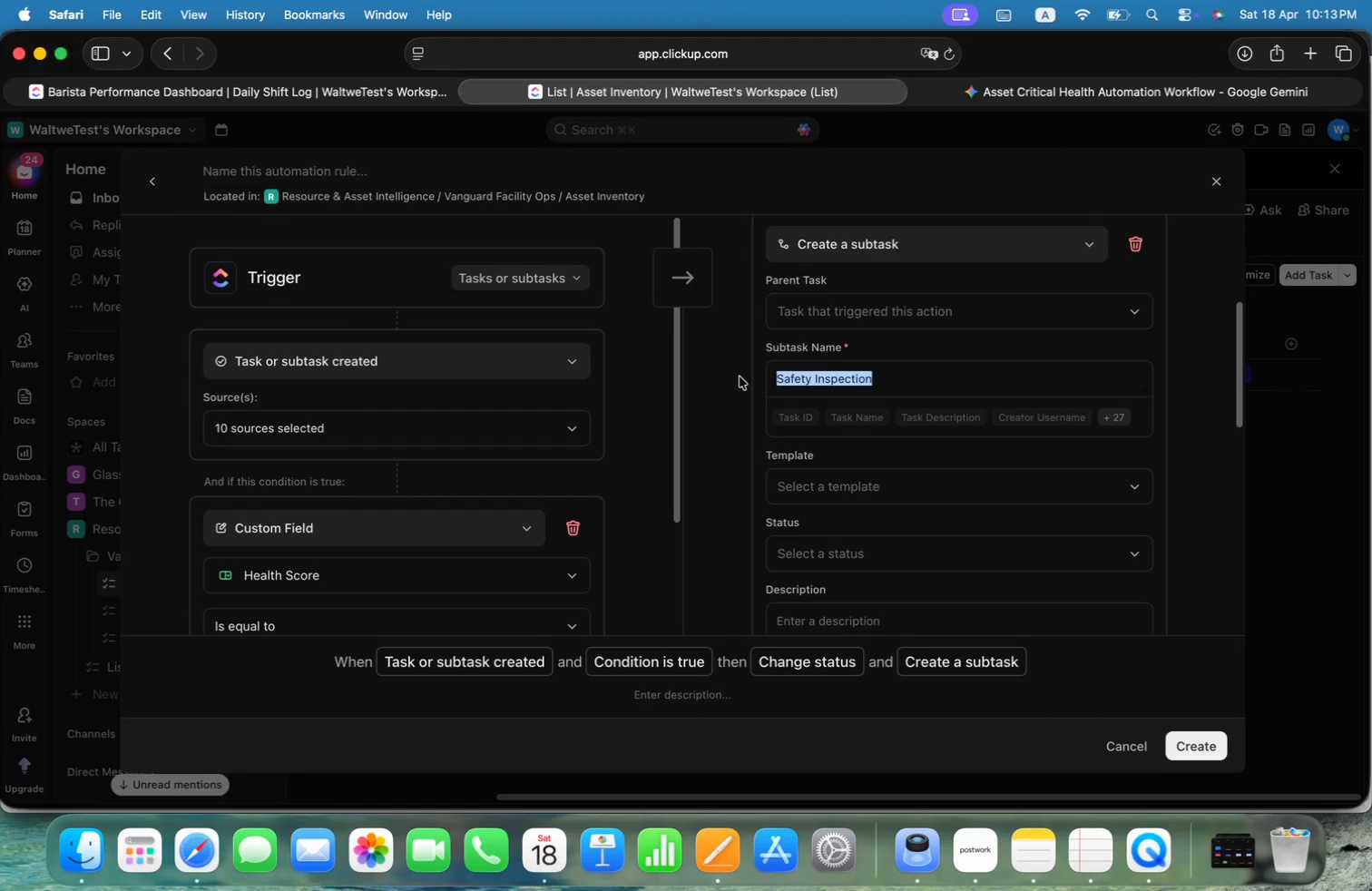 
type(Safety Inspection)
 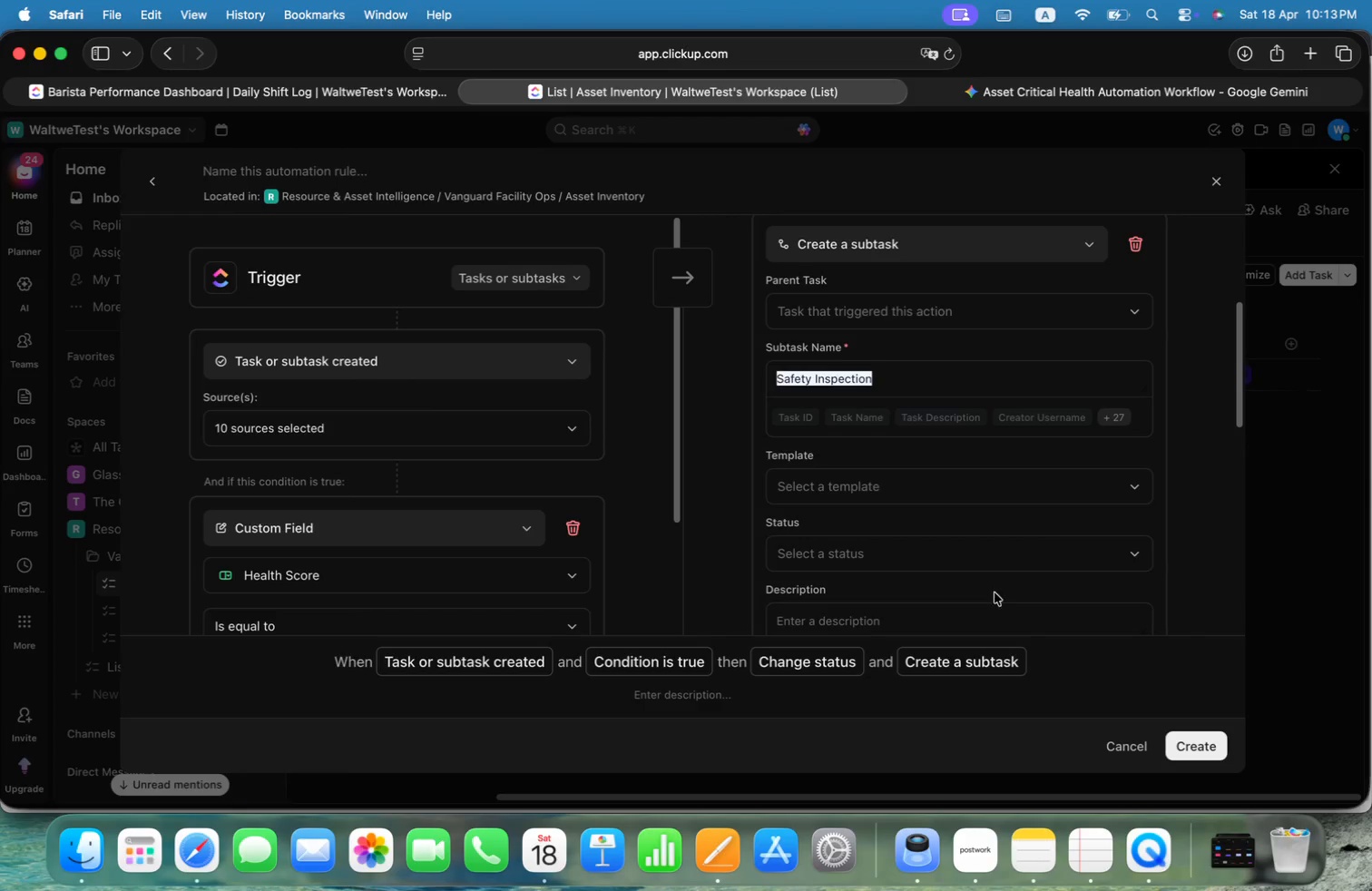 
key(Tab)
 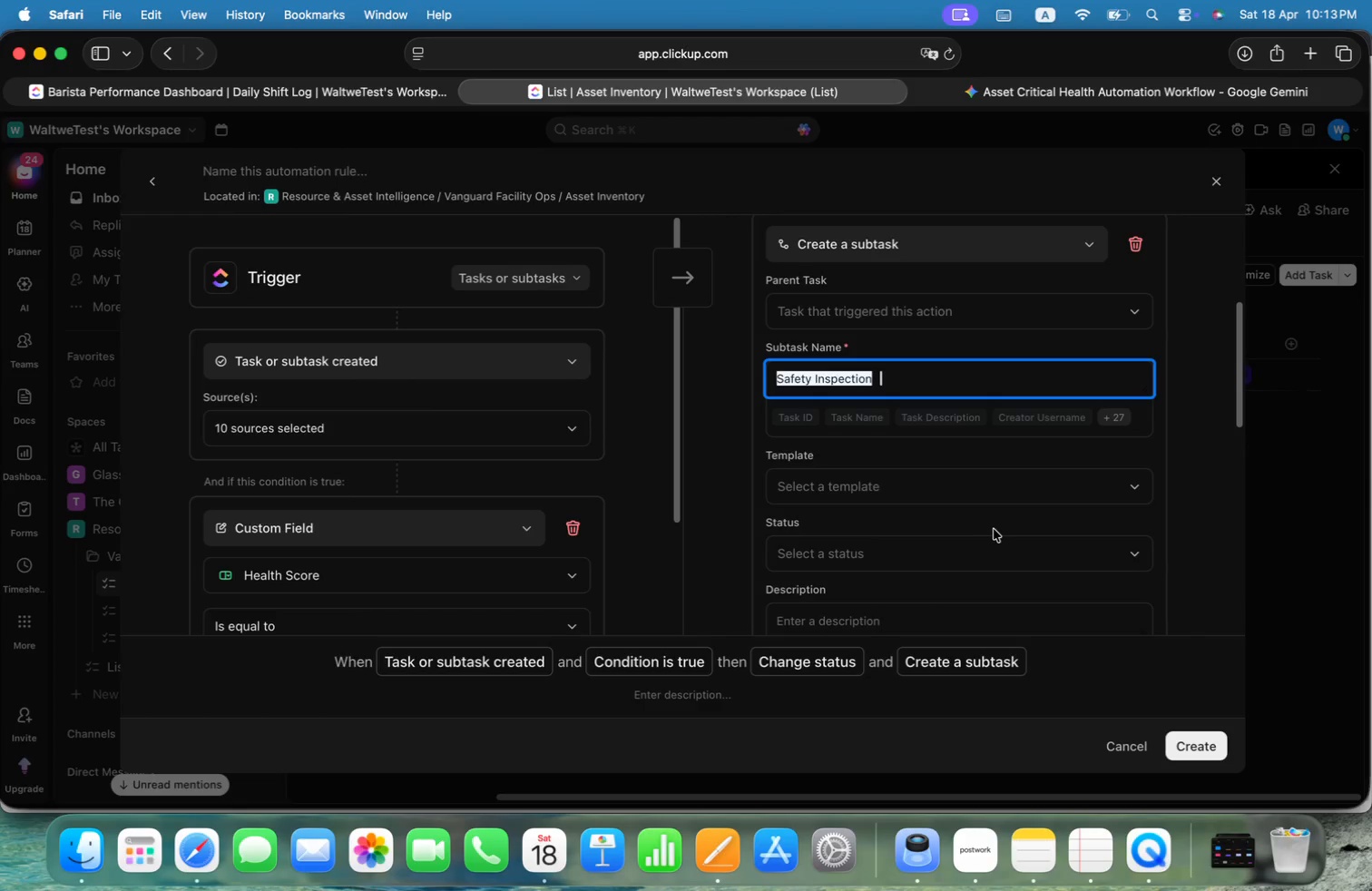 
key(Tab)
 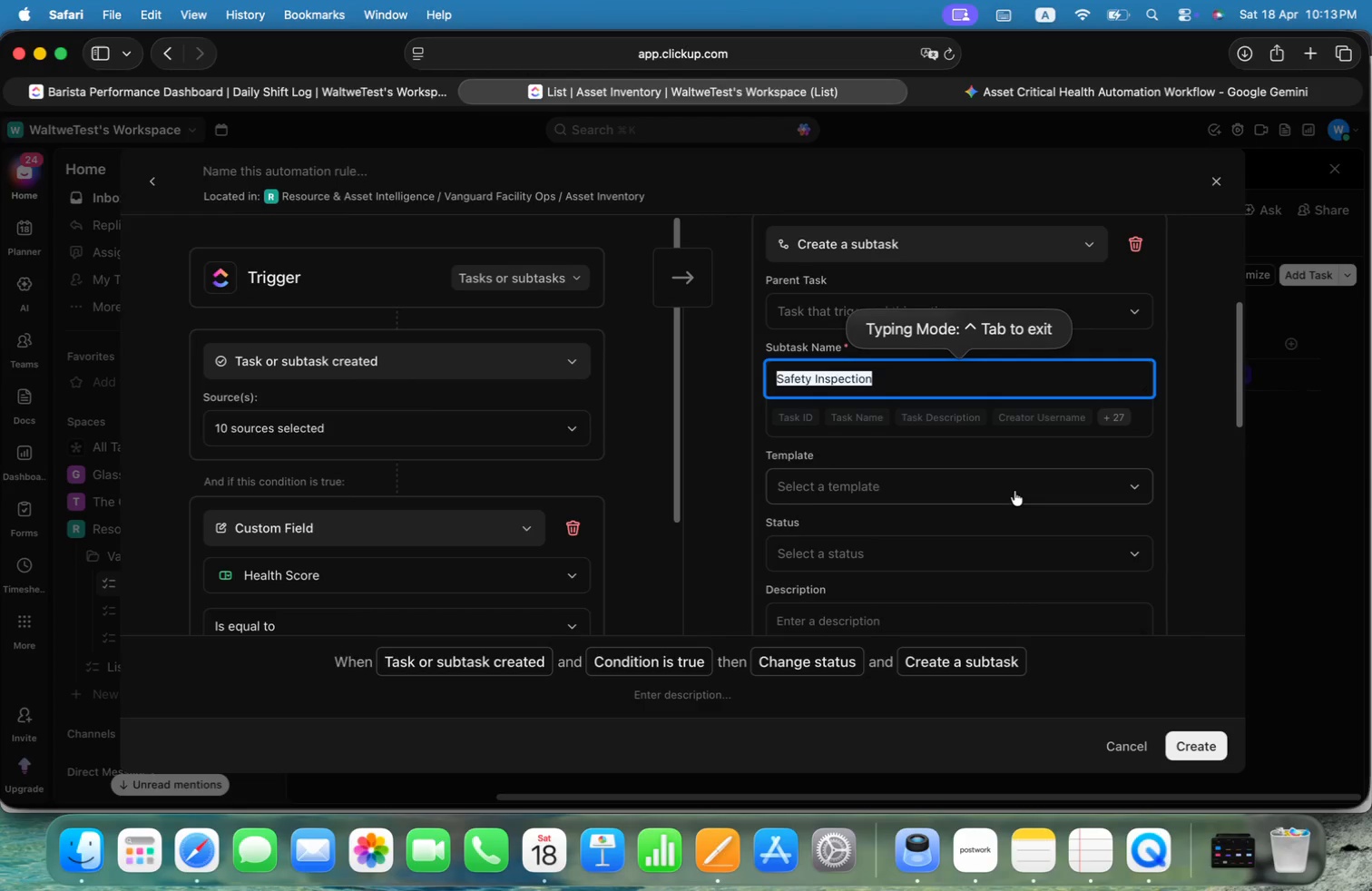 
key(Backspace)
 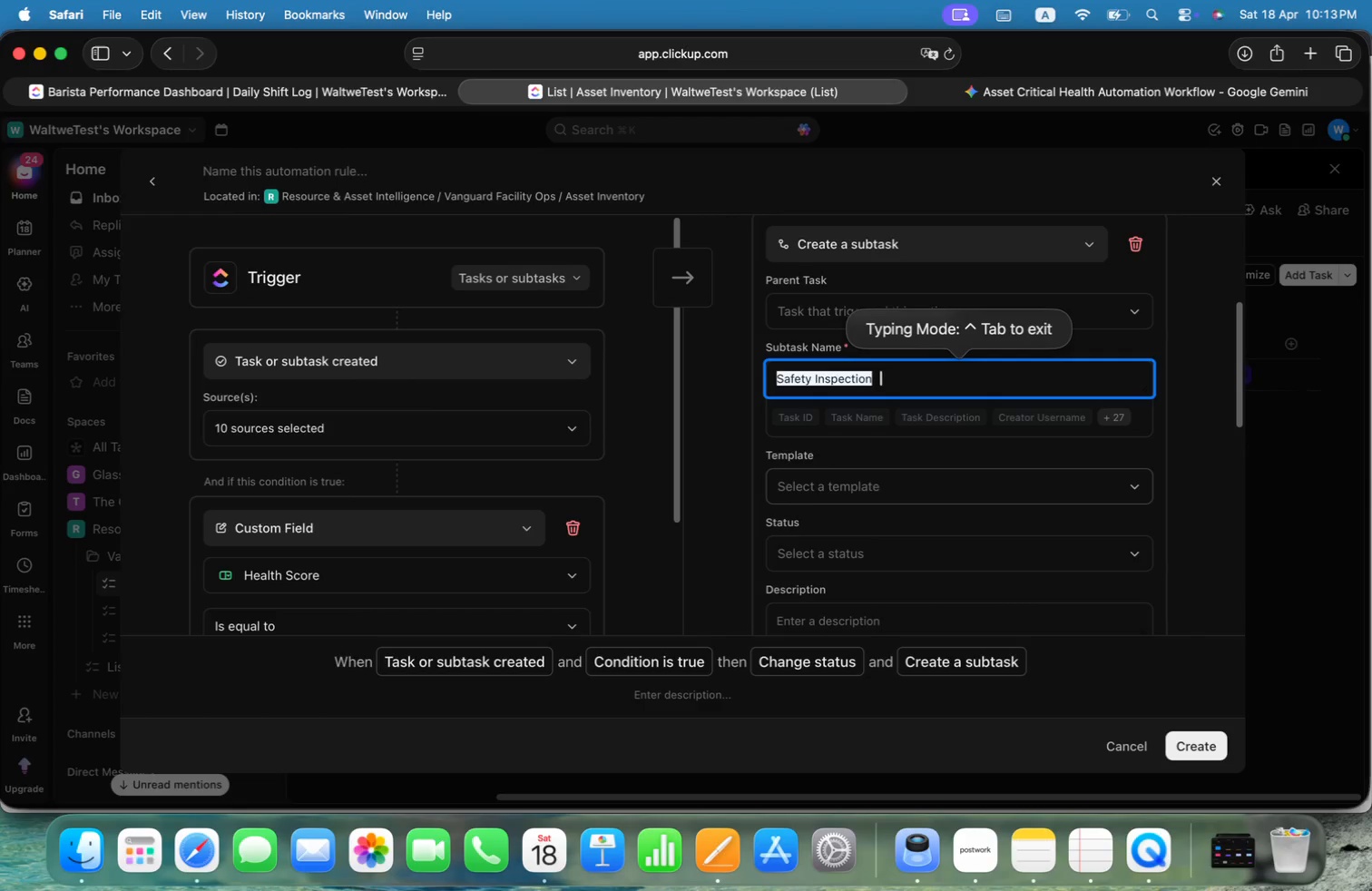 
key(Backspace)
 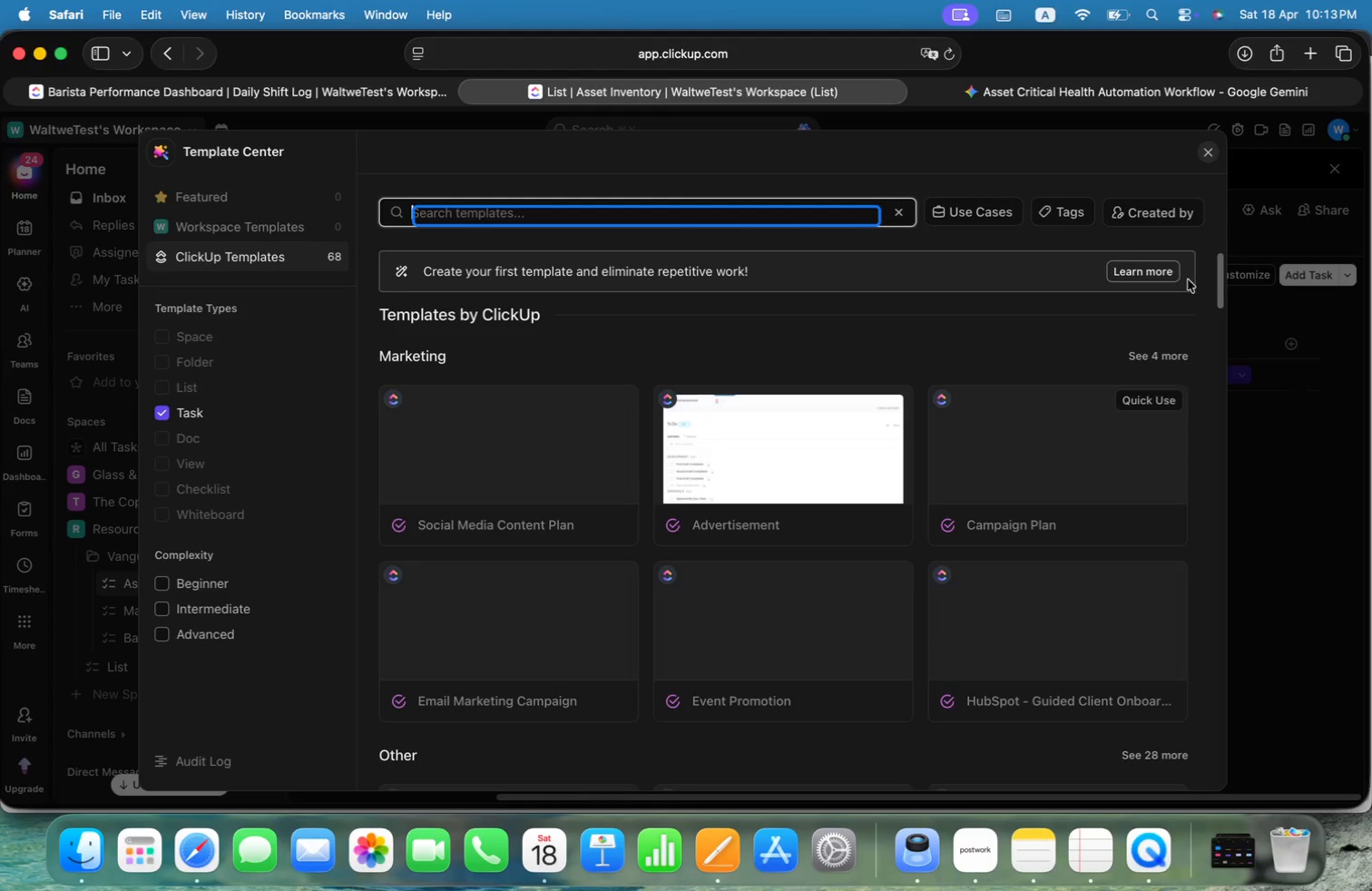 
left_click([1210, 150])
 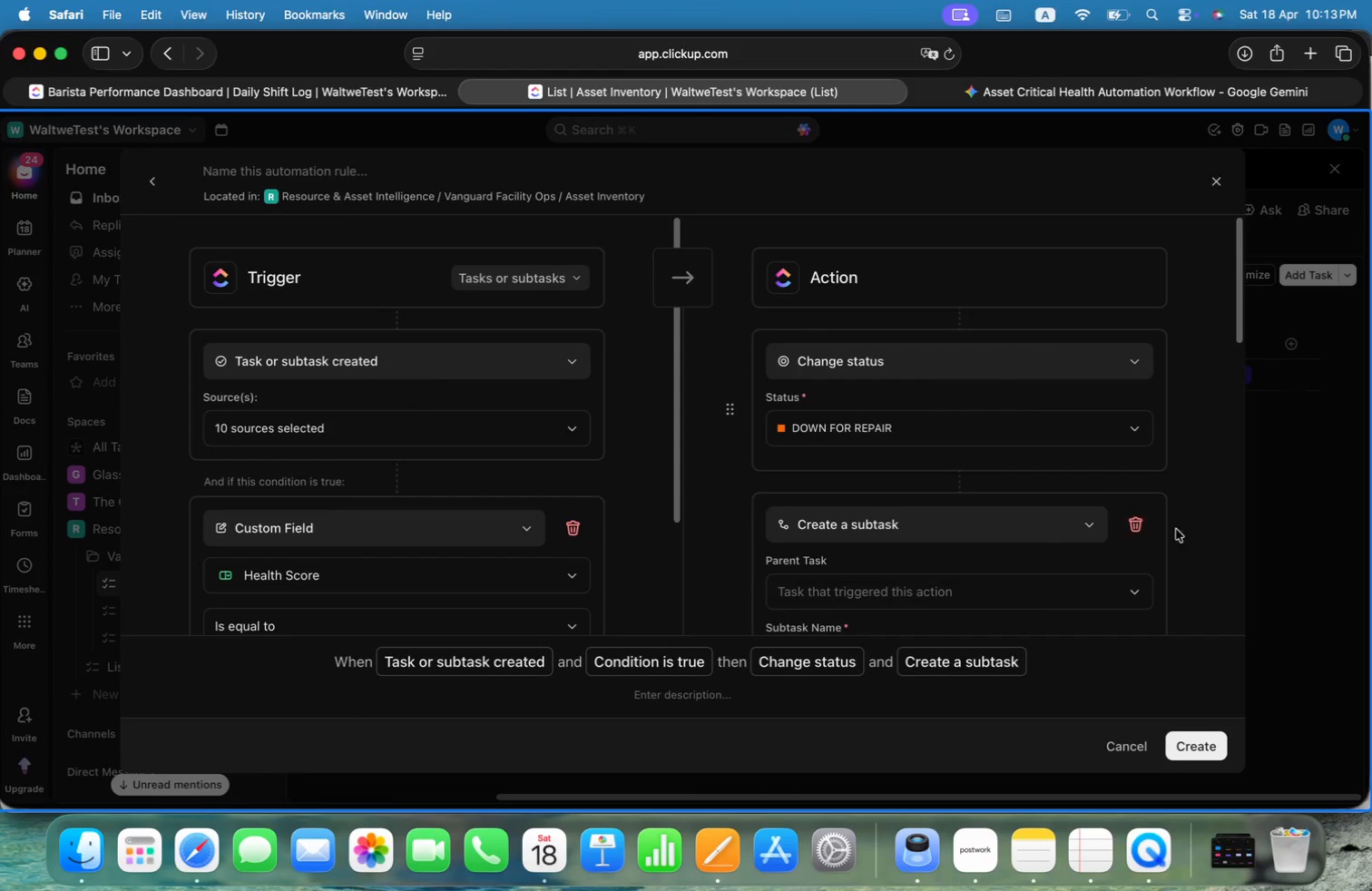 
scroll: coordinate [986, 521], scroll_direction: down, amount: 13.0
 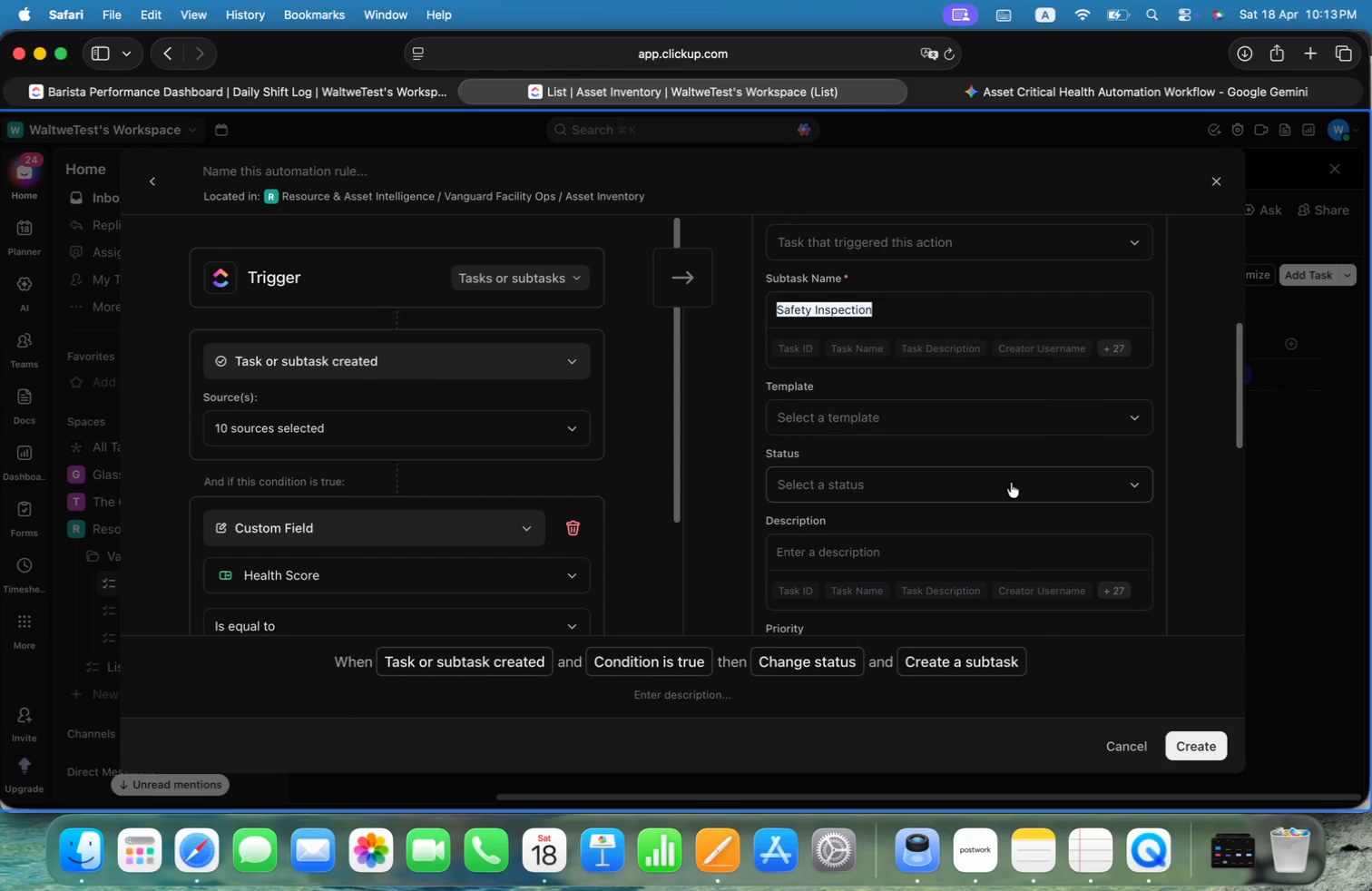 
left_click([1011, 483])
 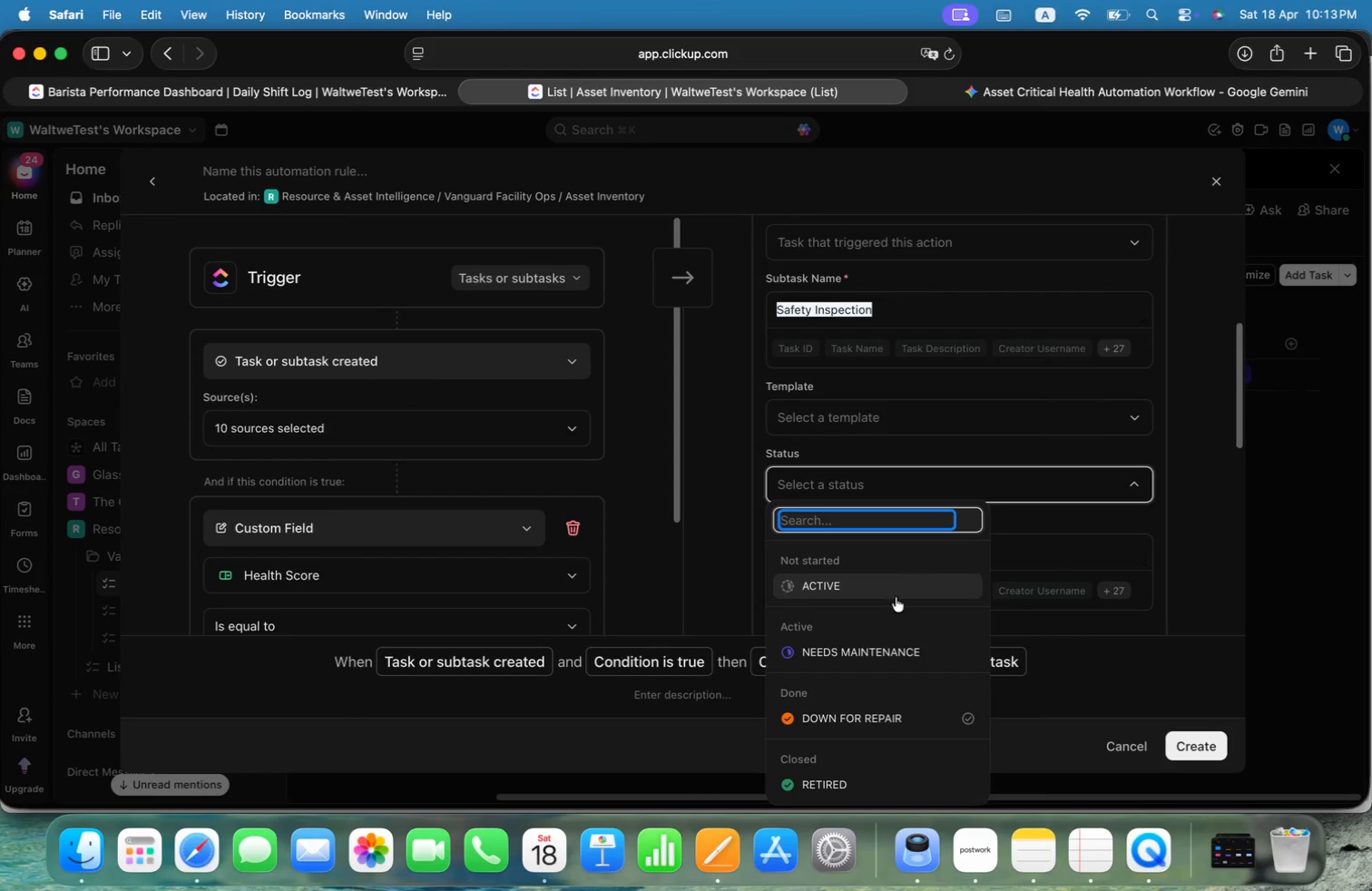 
left_click([861, 652])
 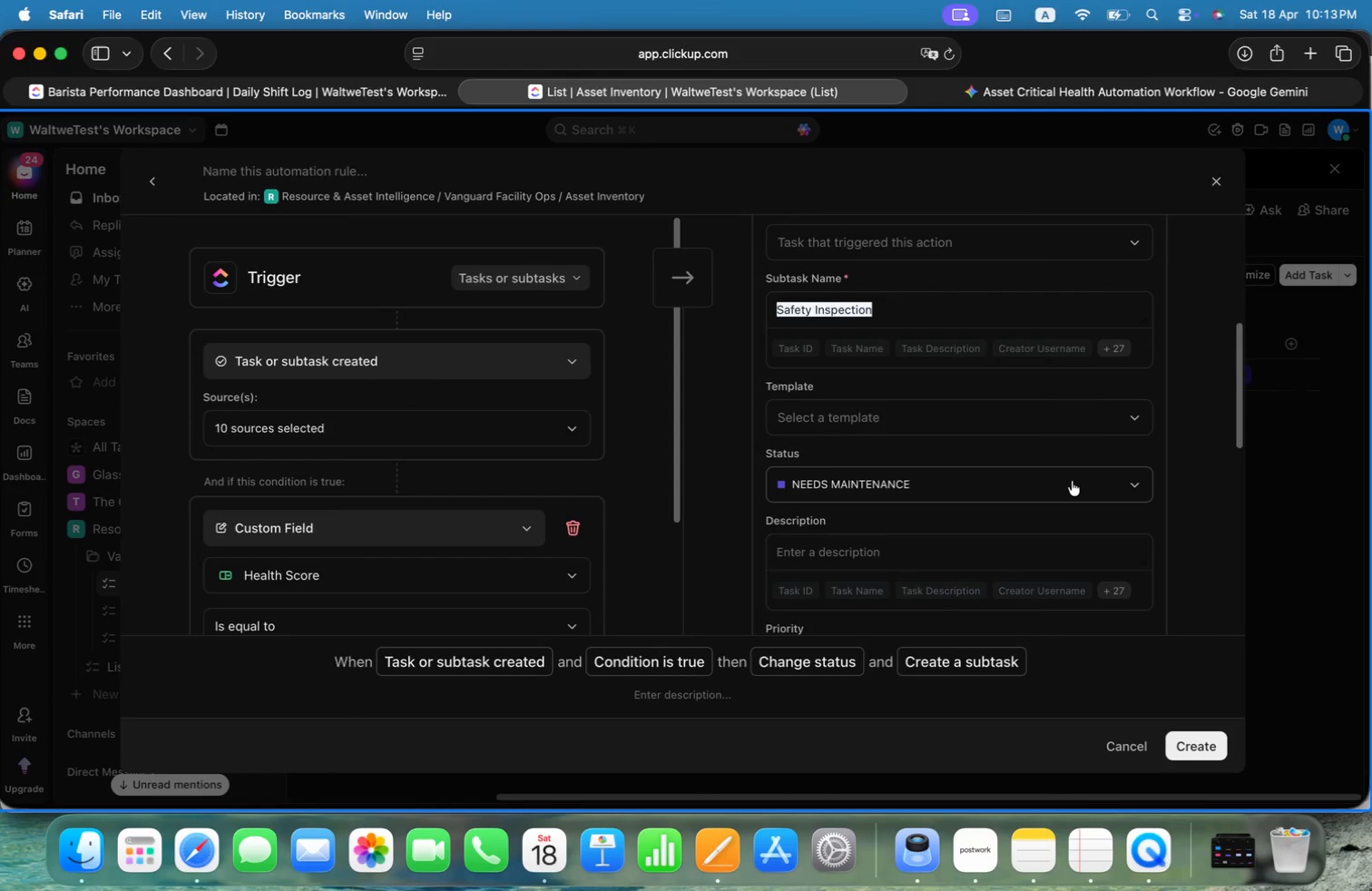 
left_click([1072, 481])
 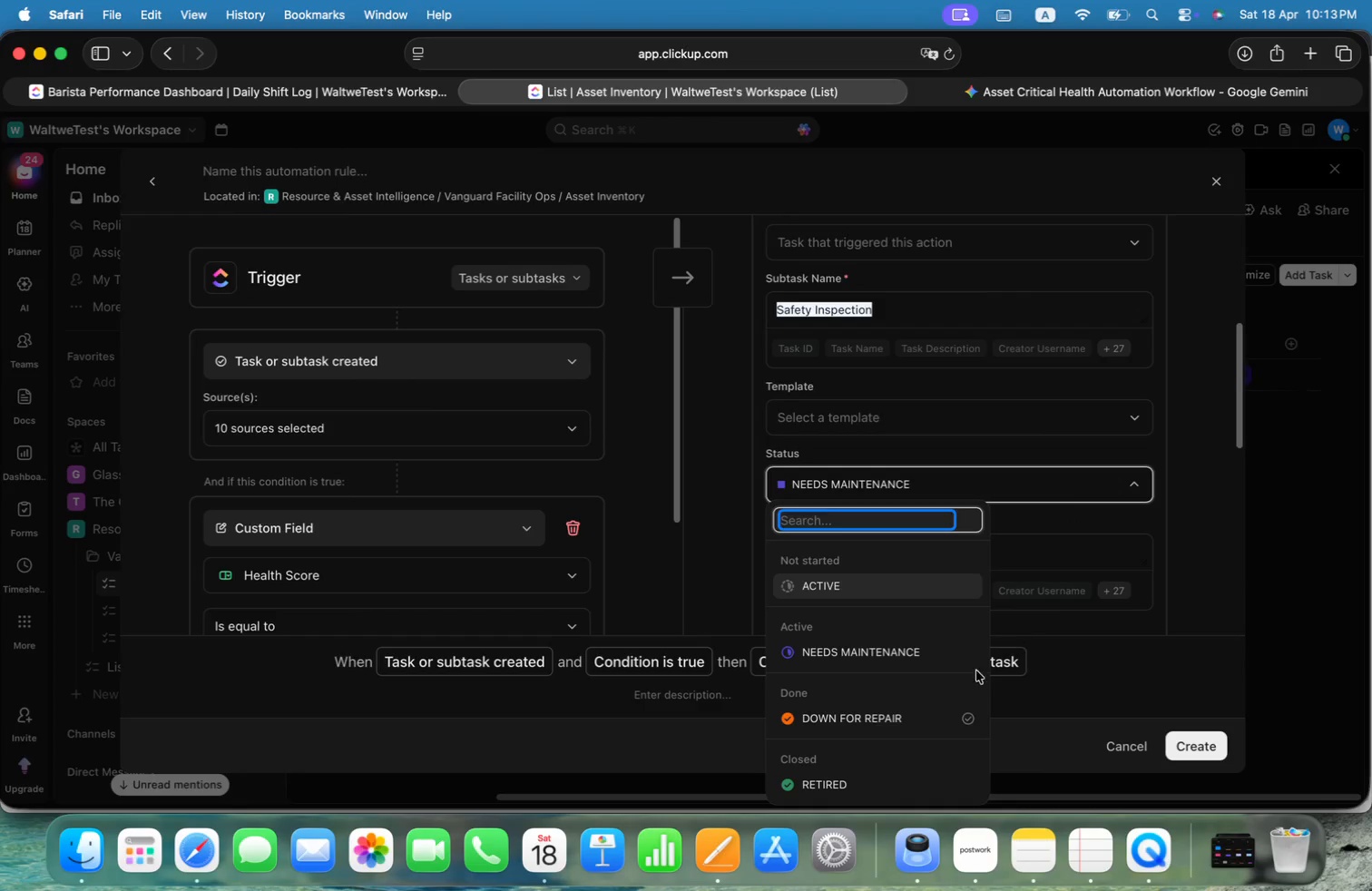 
left_click([904, 720])
 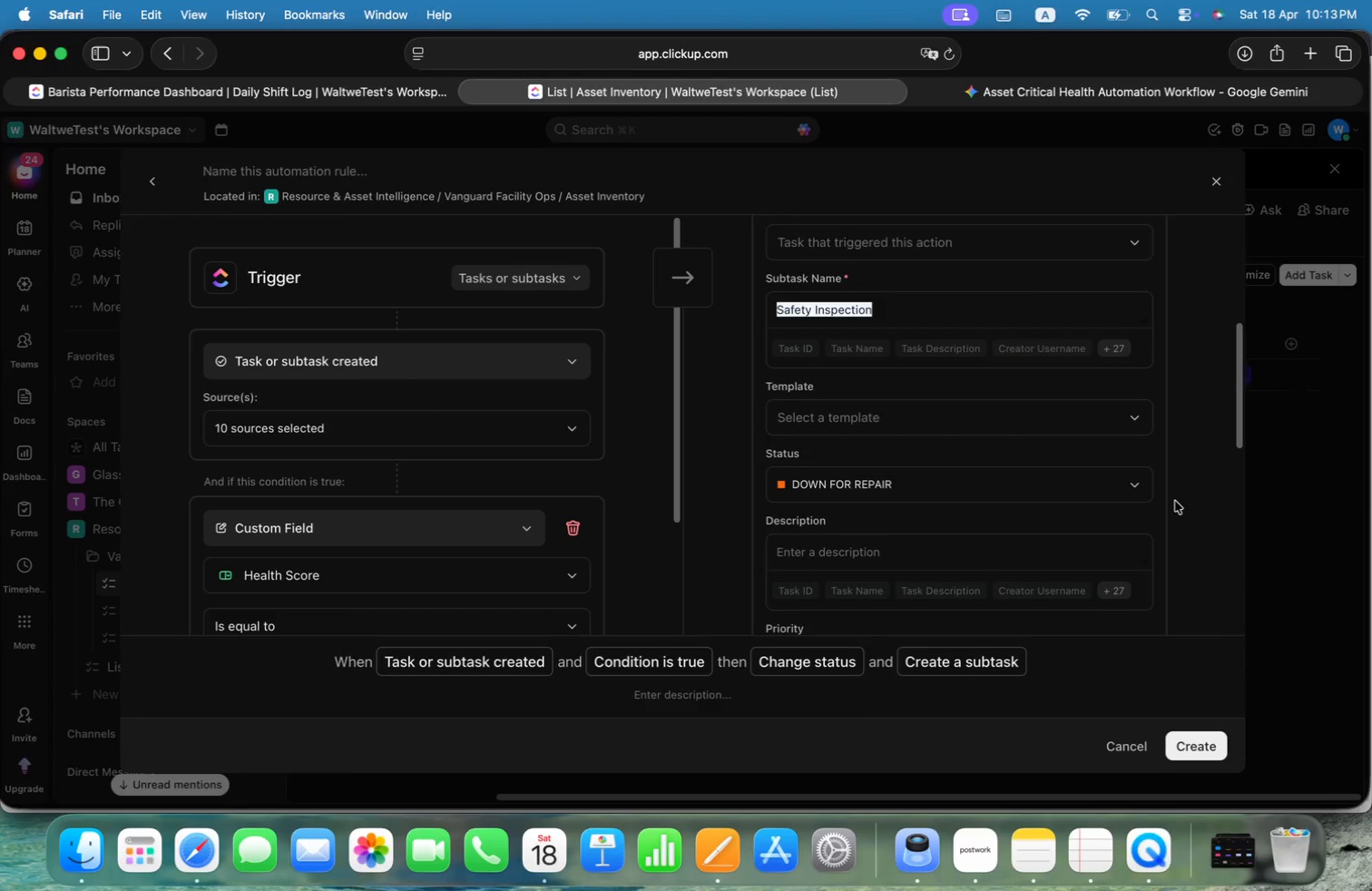 
left_click([1016, 478])
 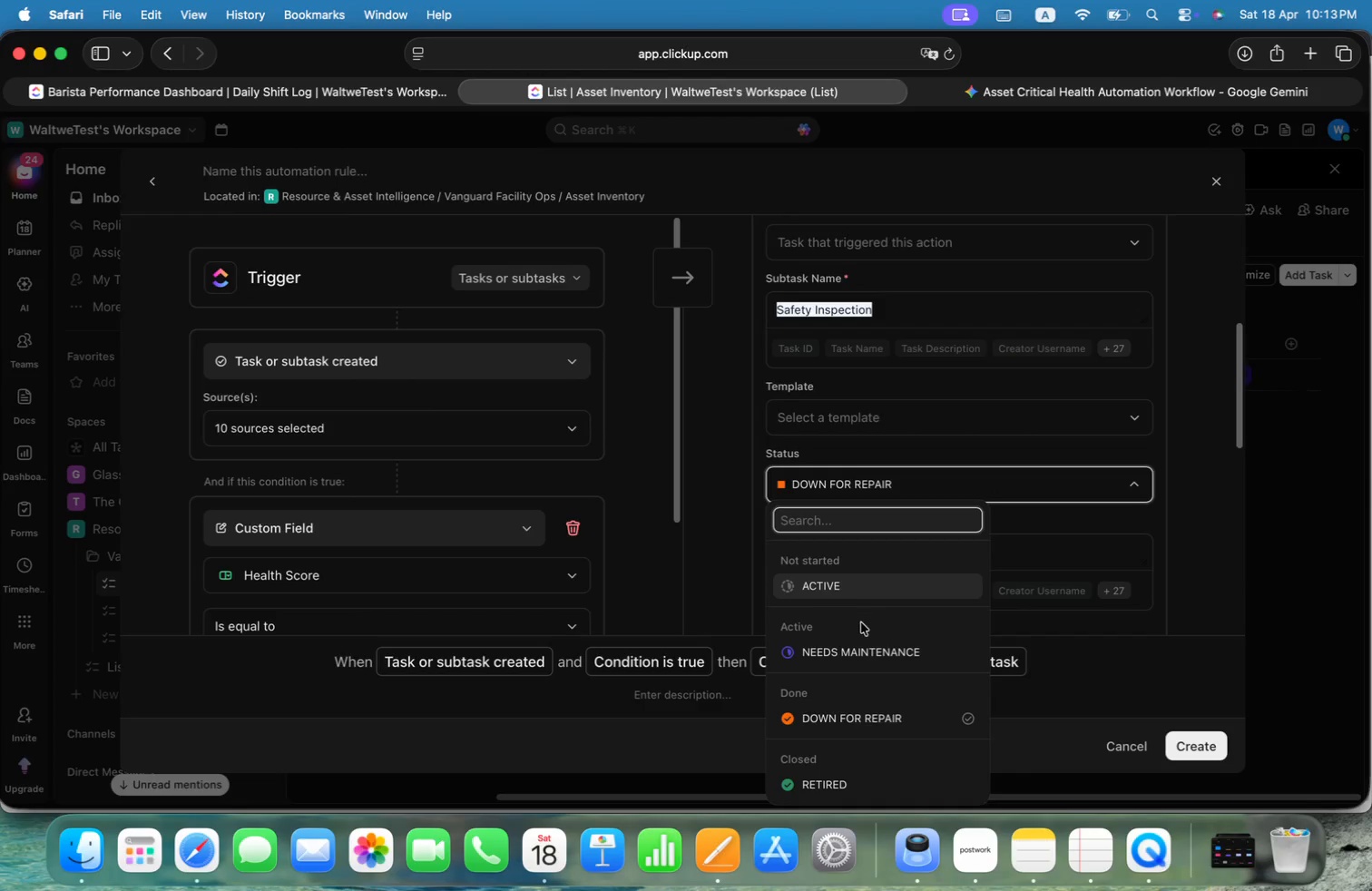 
left_click([855, 647])
 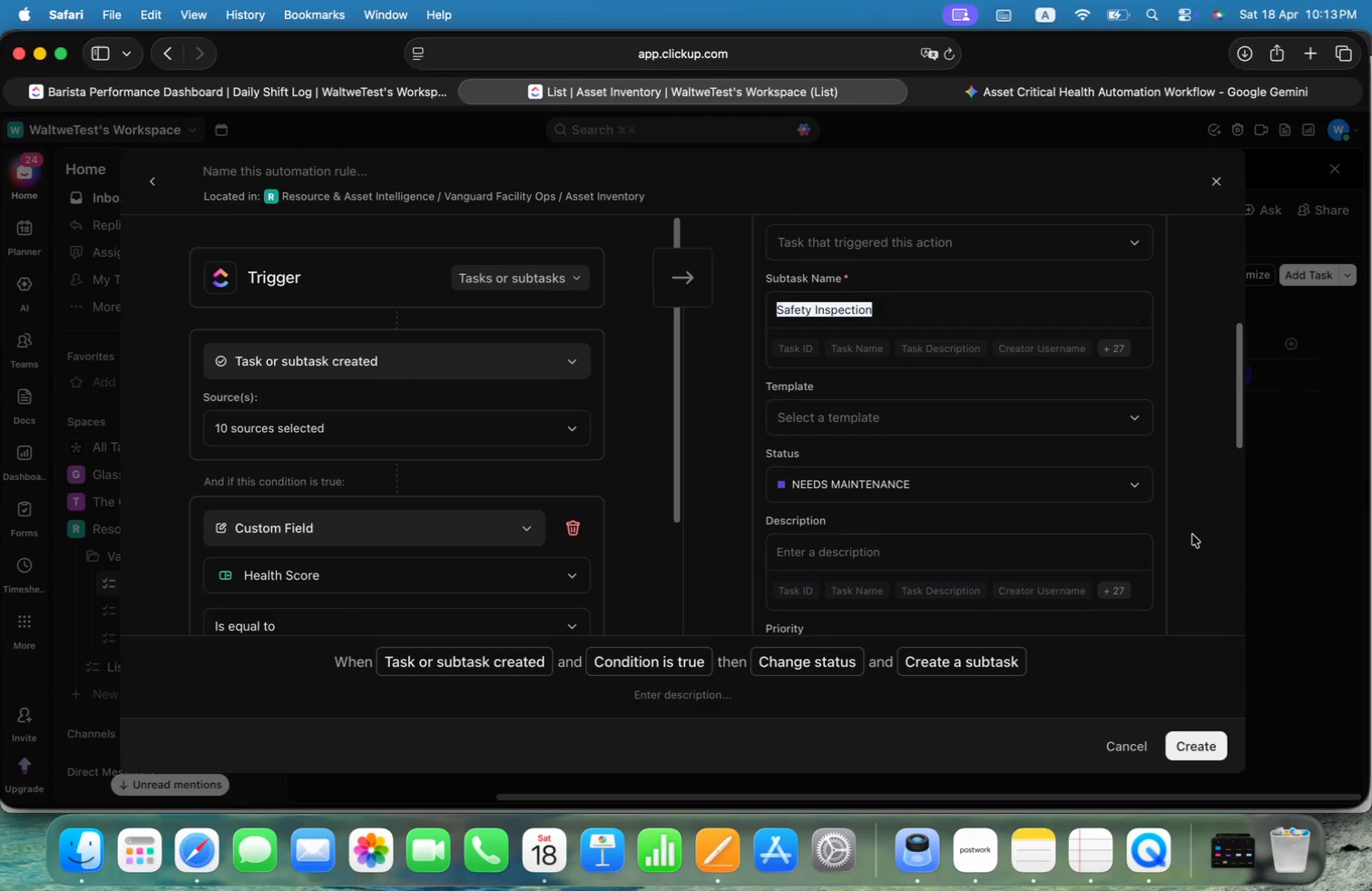 
scroll: coordinate [1198, 534], scroll_direction: down, amount: 6.0